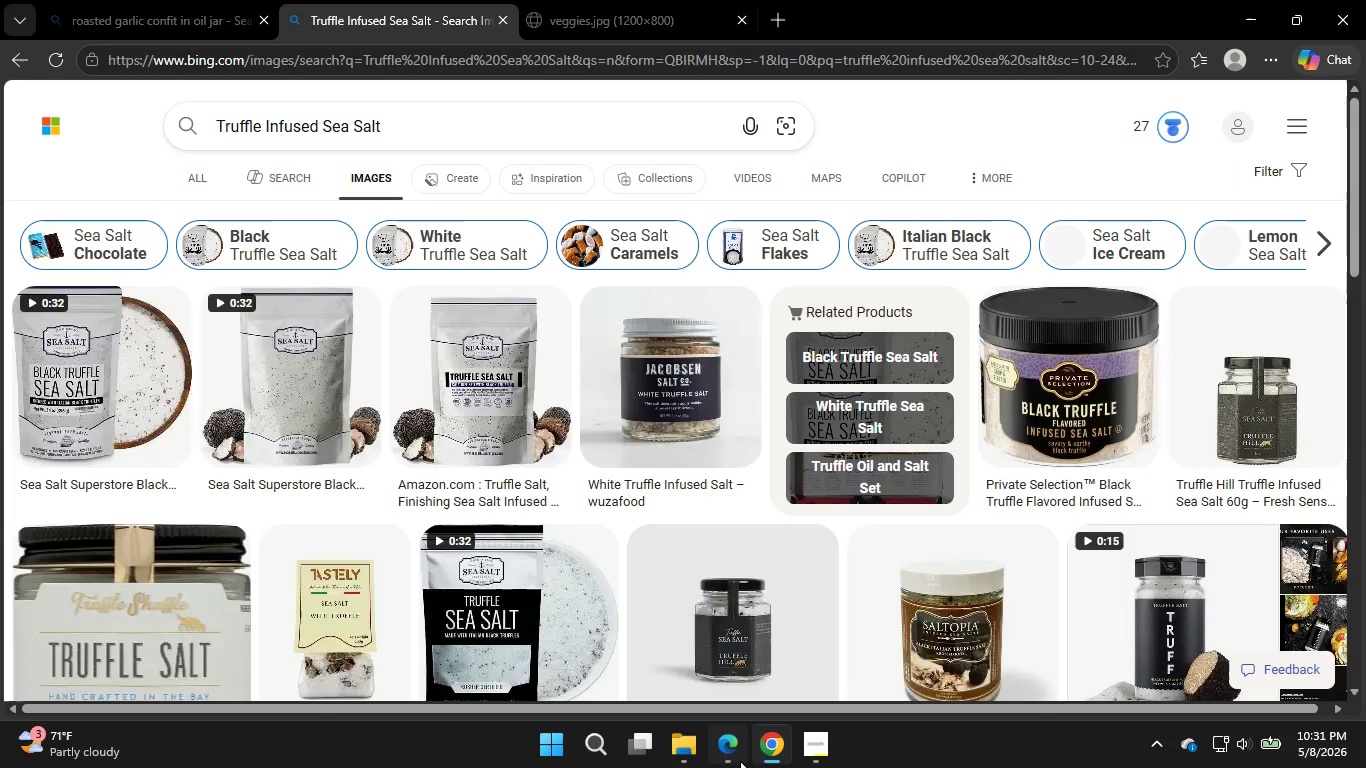 
left_click([758, 744])
 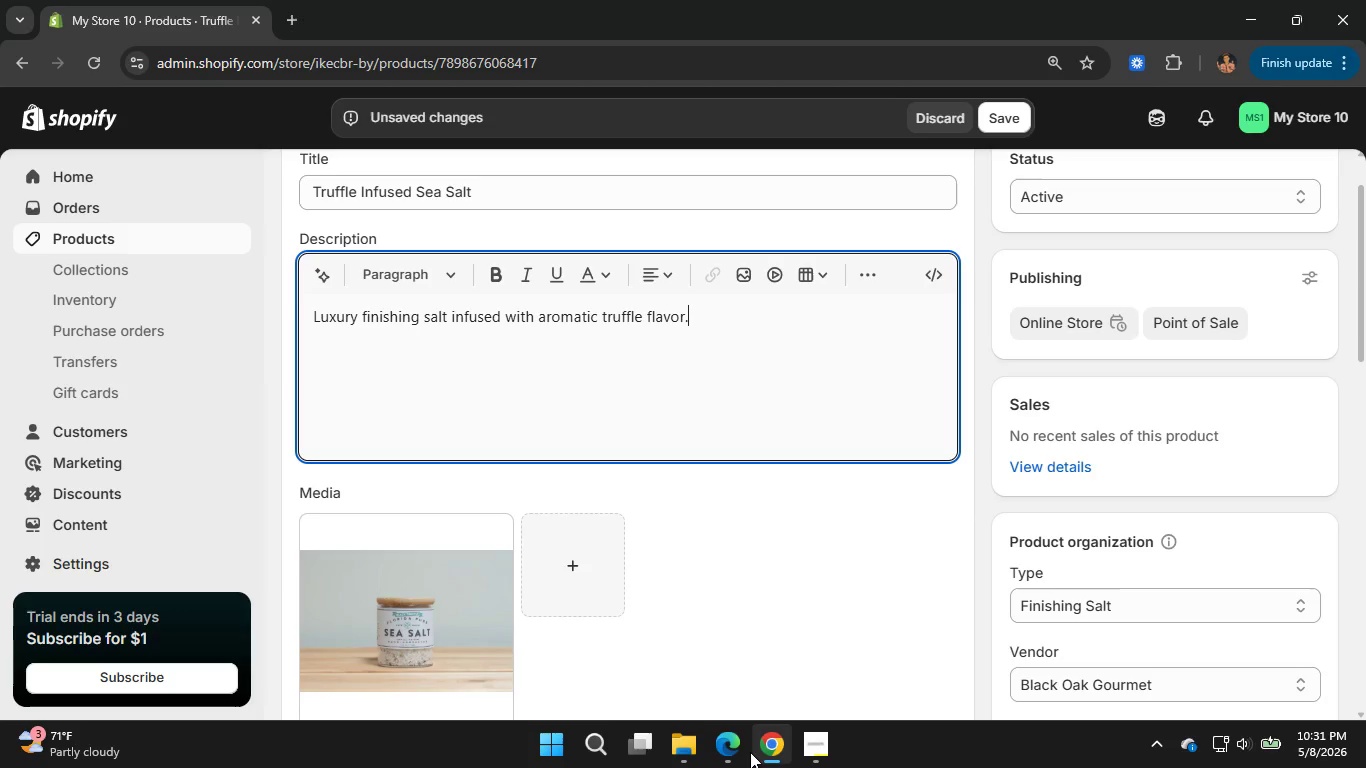 
left_click([744, 754])
 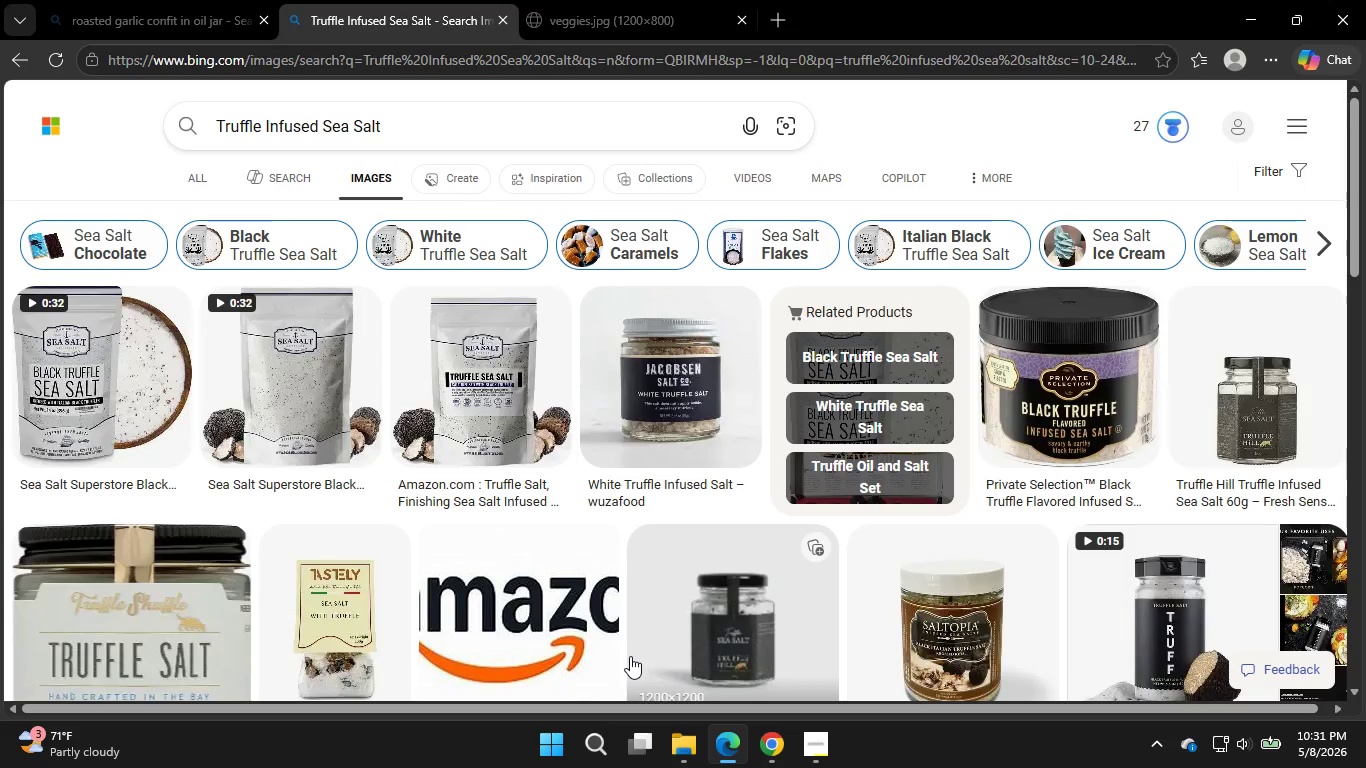 
scroll: coordinate [639, 606], scroll_direction: down, amount: 1.0
 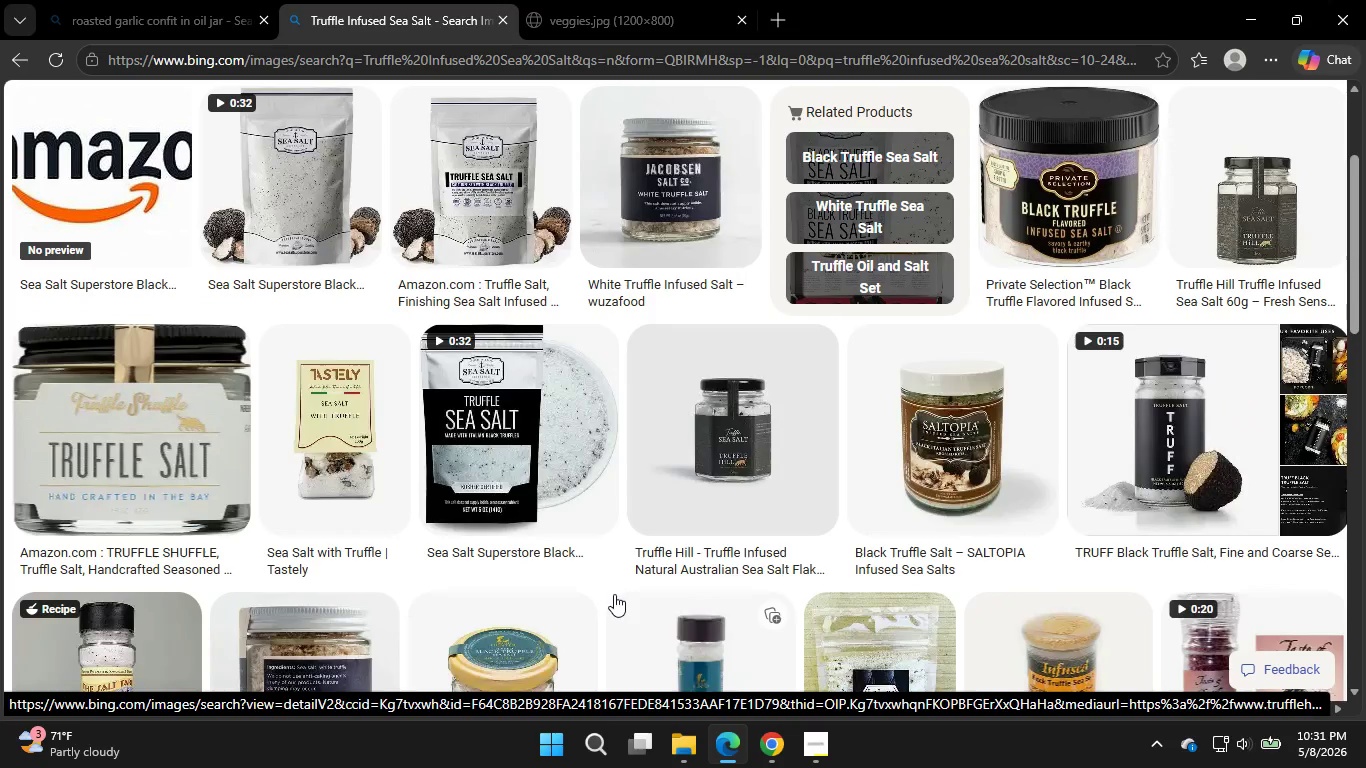 
wait(6.46)
 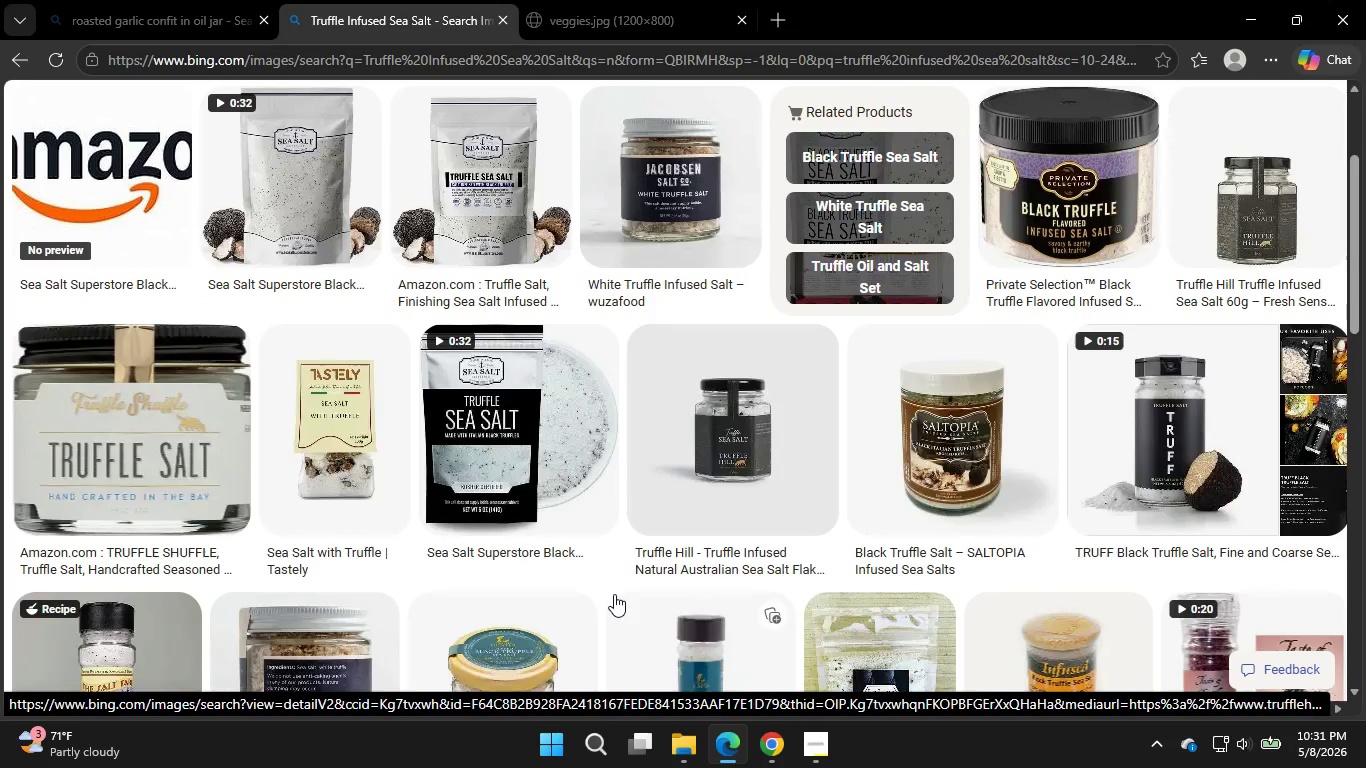 
scroll: coordinate [358, 573], scroll_direction: down, amount: 6.0
 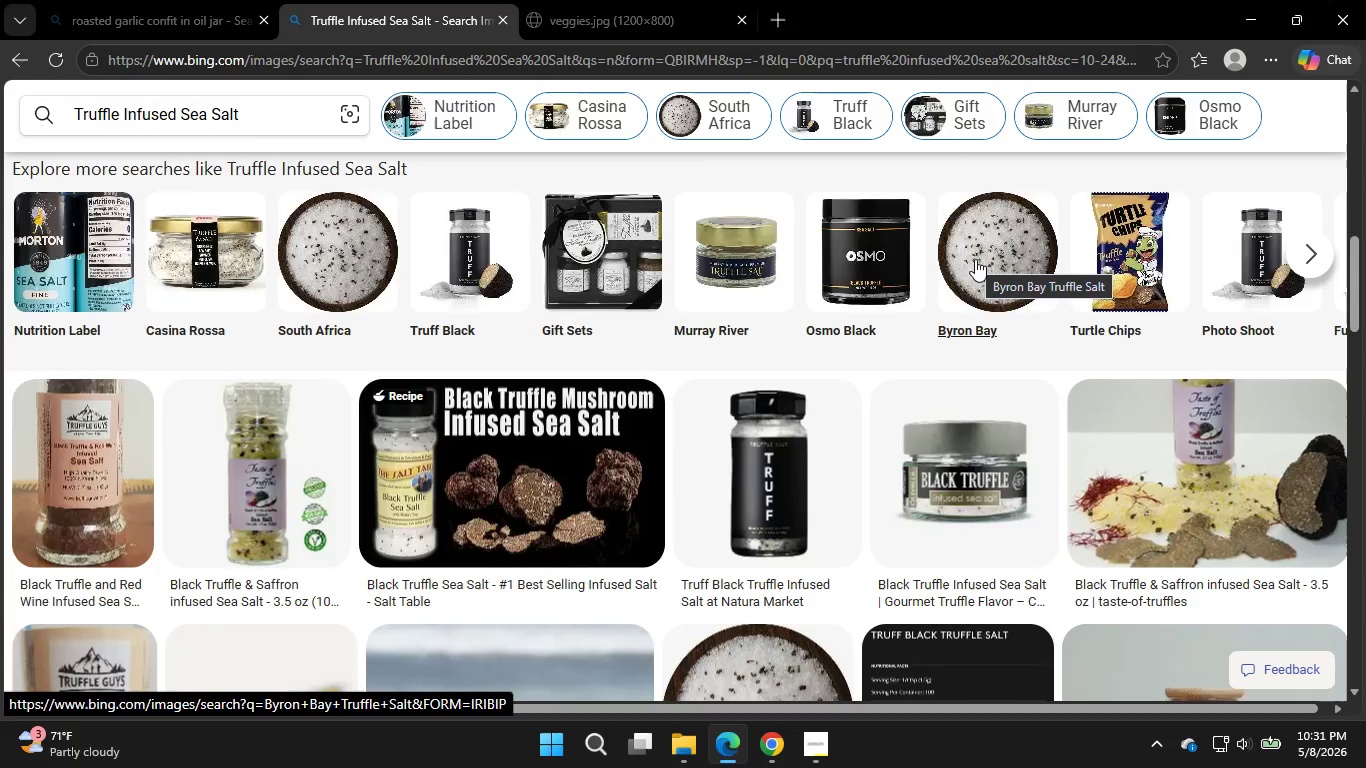 
left_click([975, 259])
 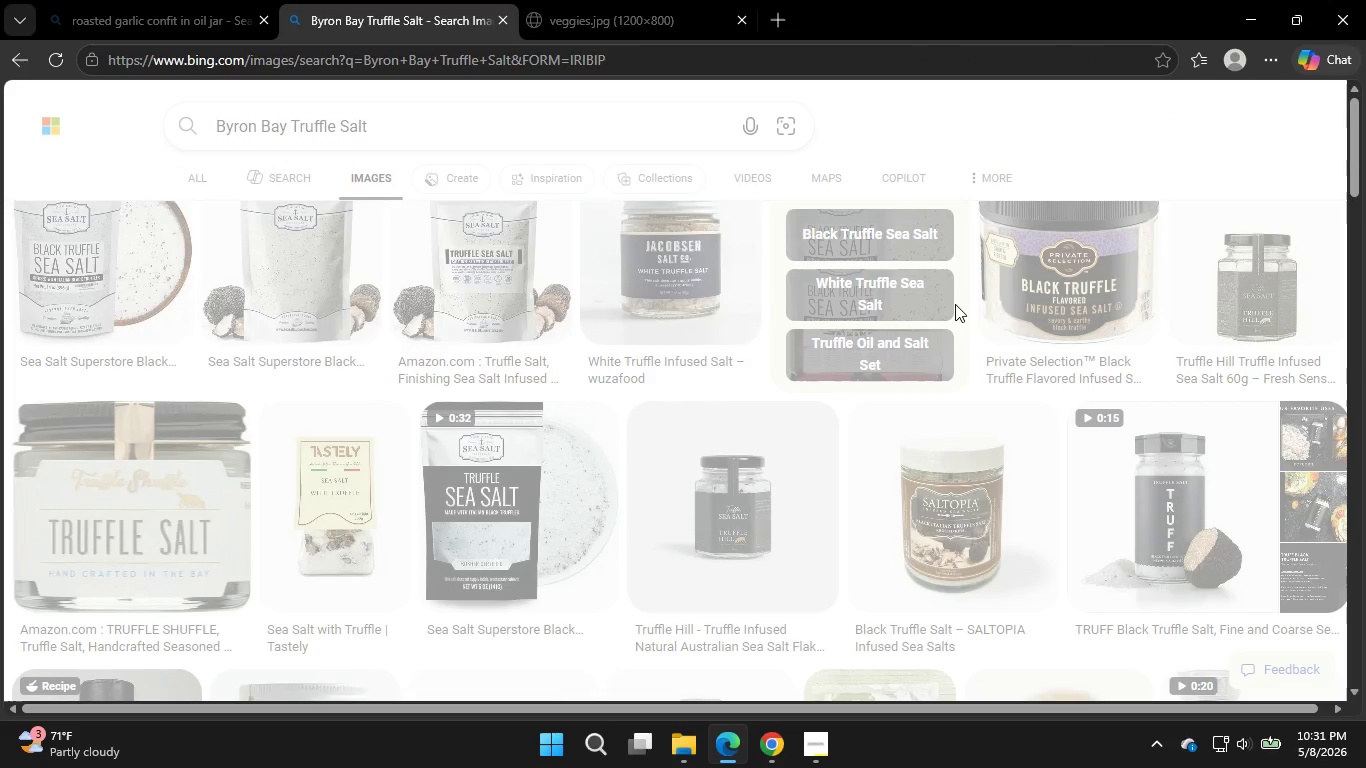 
wait(8.0)
 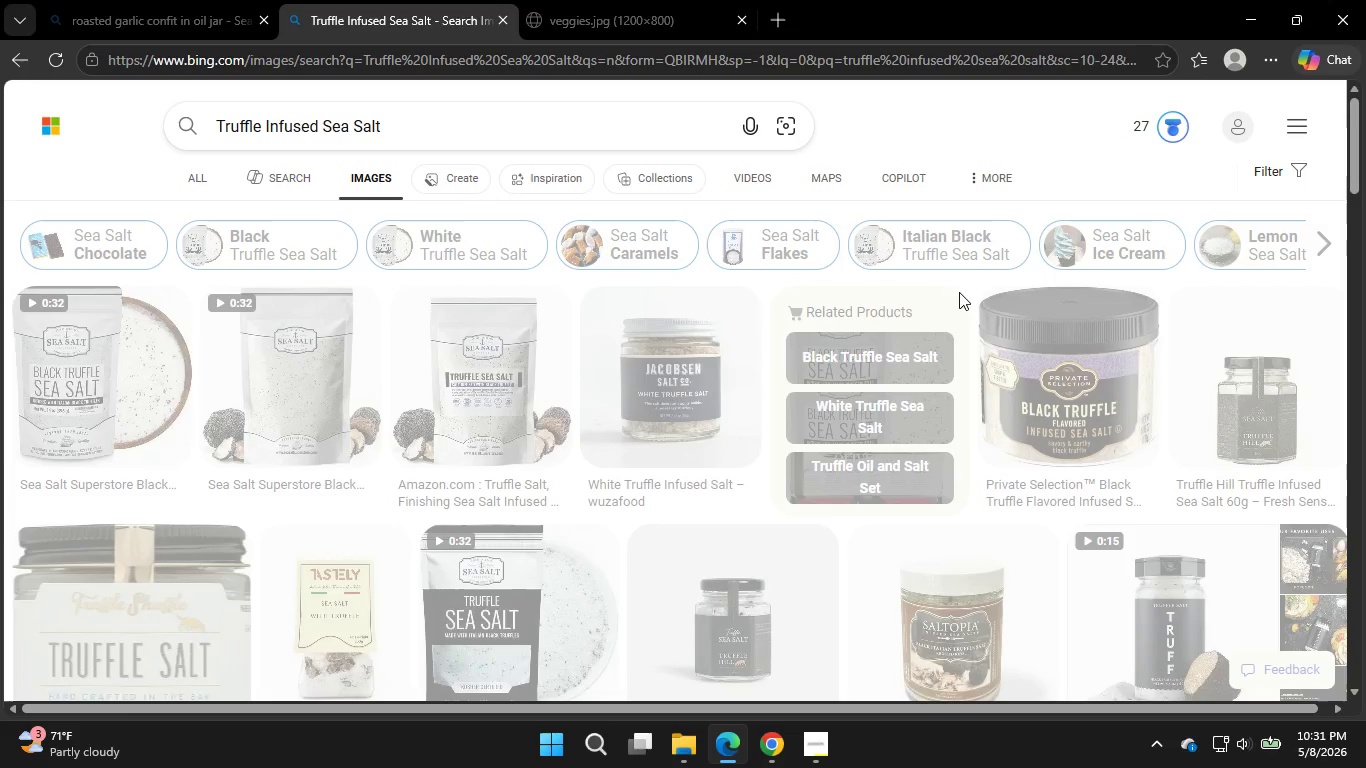 
left_click([89, 379])
 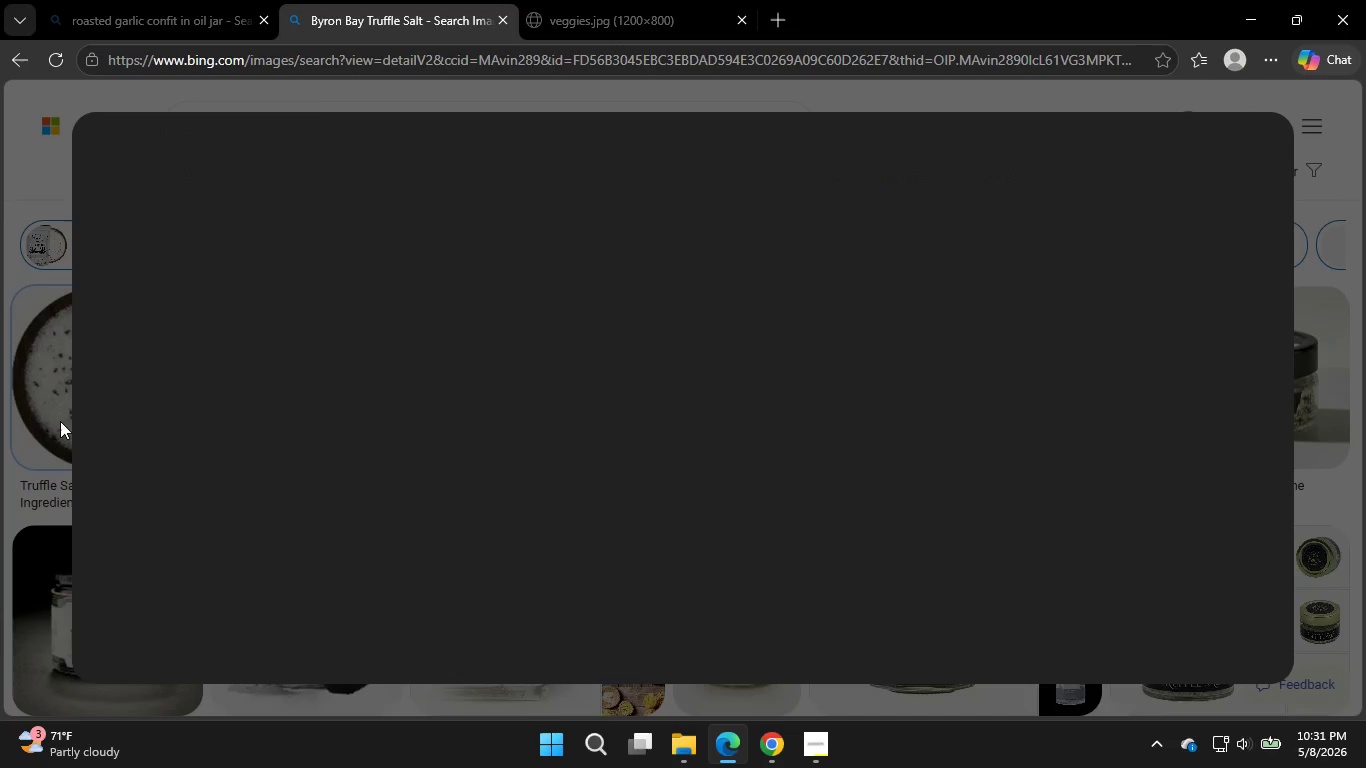 
wait(12.57)
 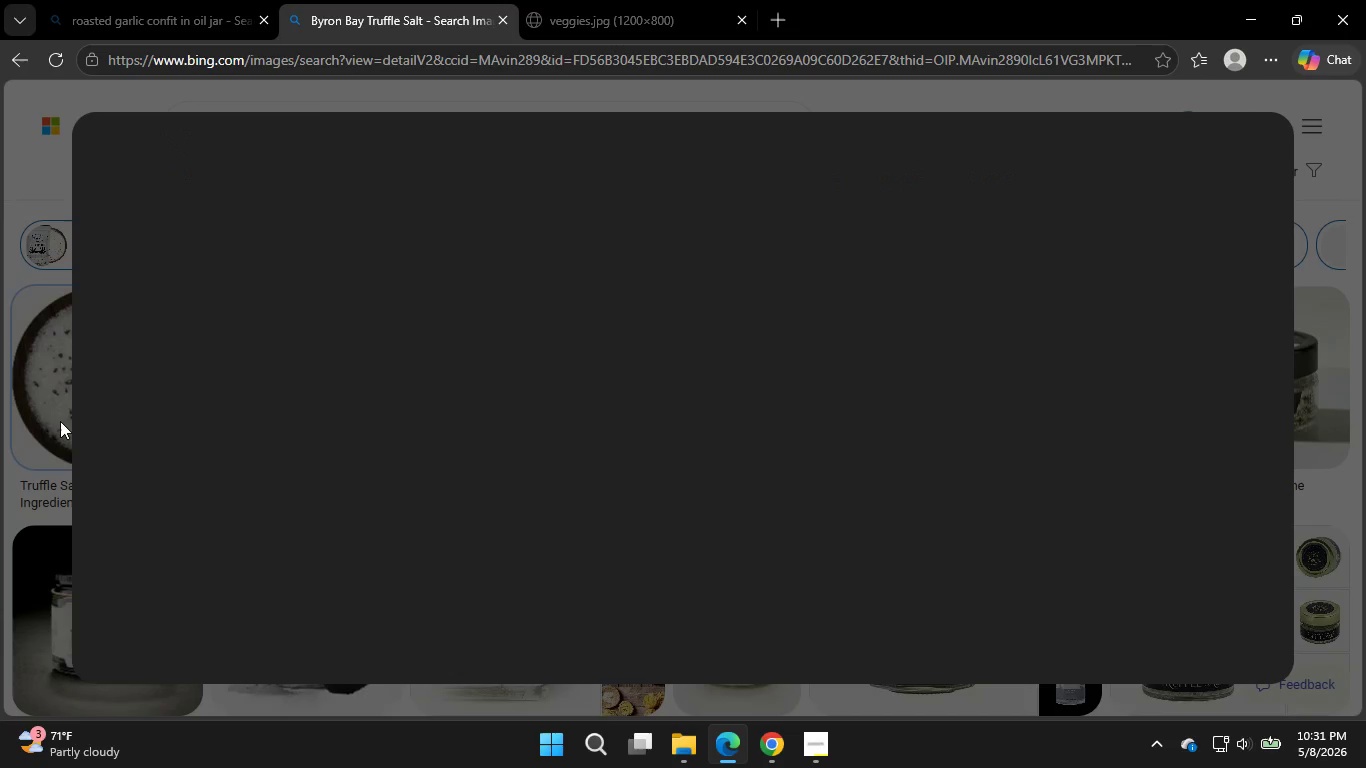 
mouse_move([238, 471])
 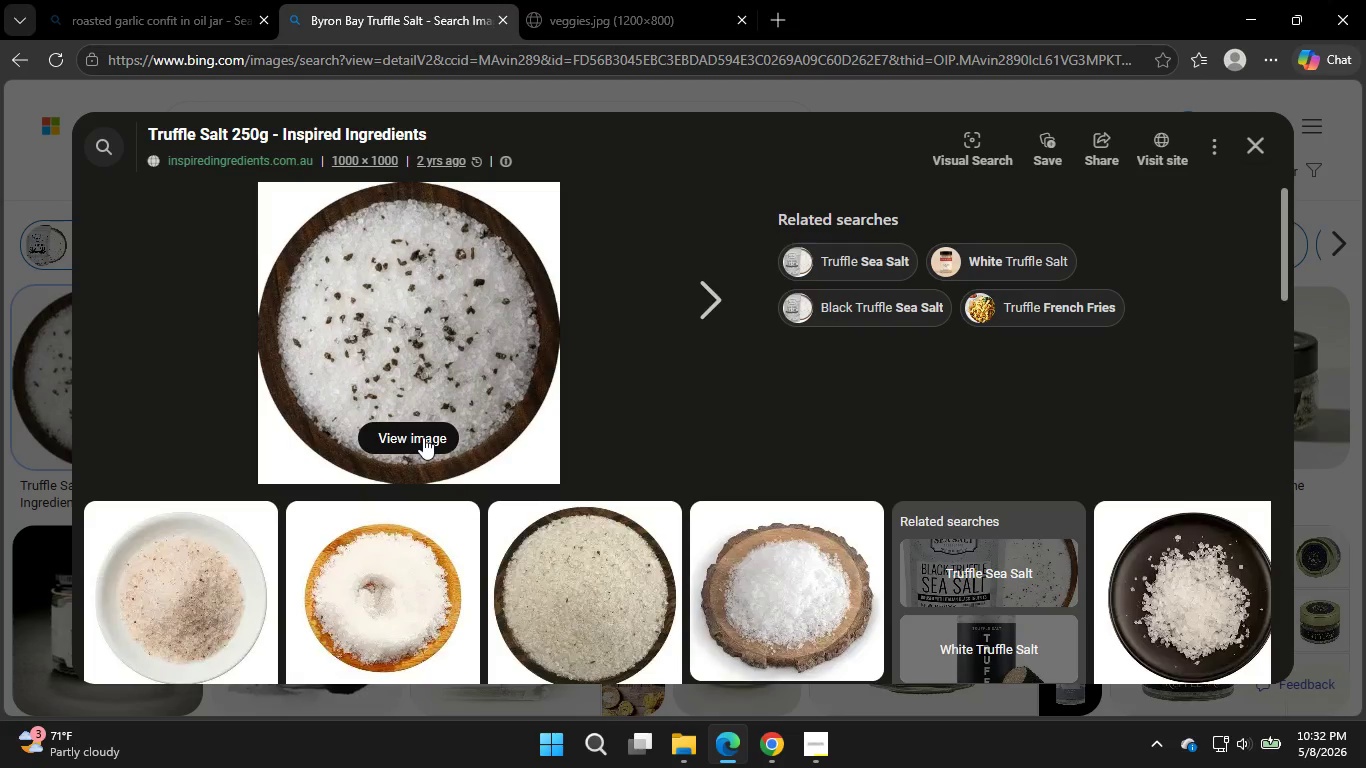 
left_click([423, 437])
 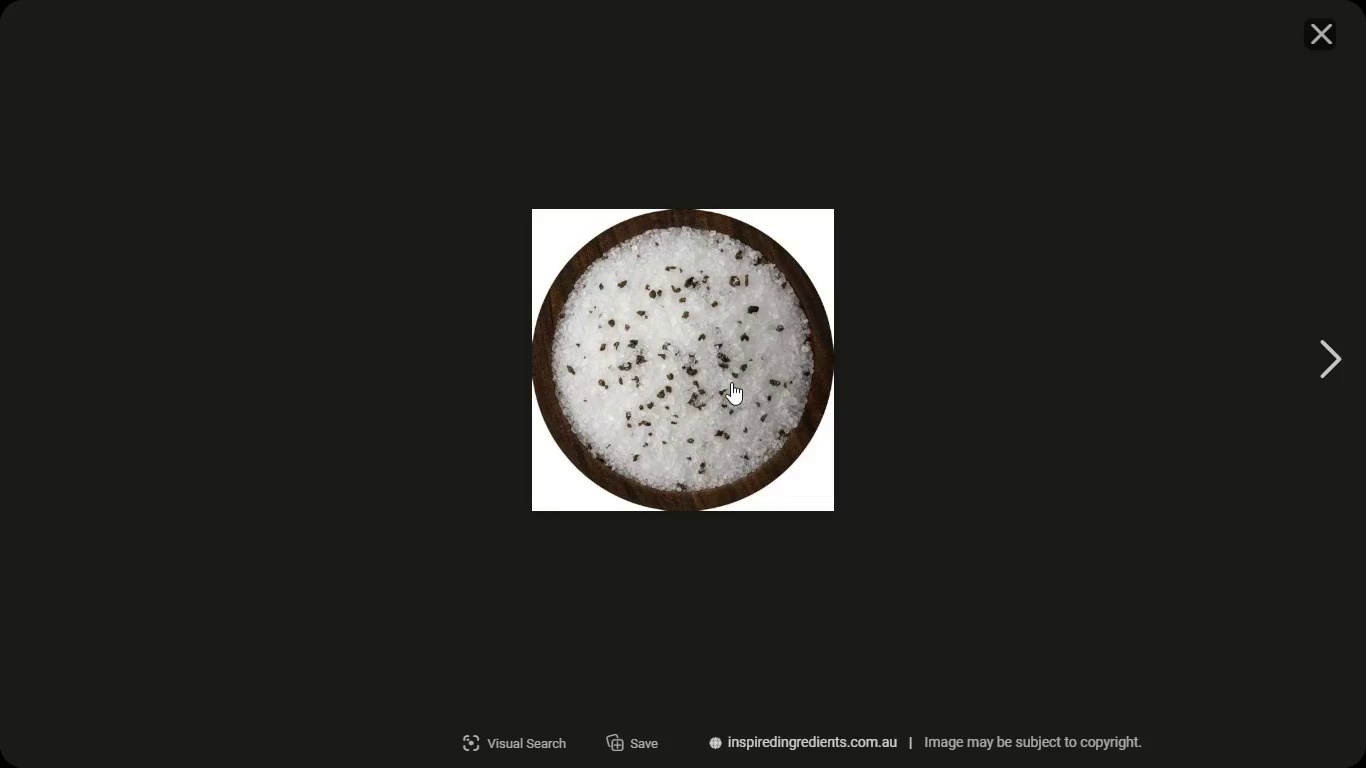 
wait(15.67)
 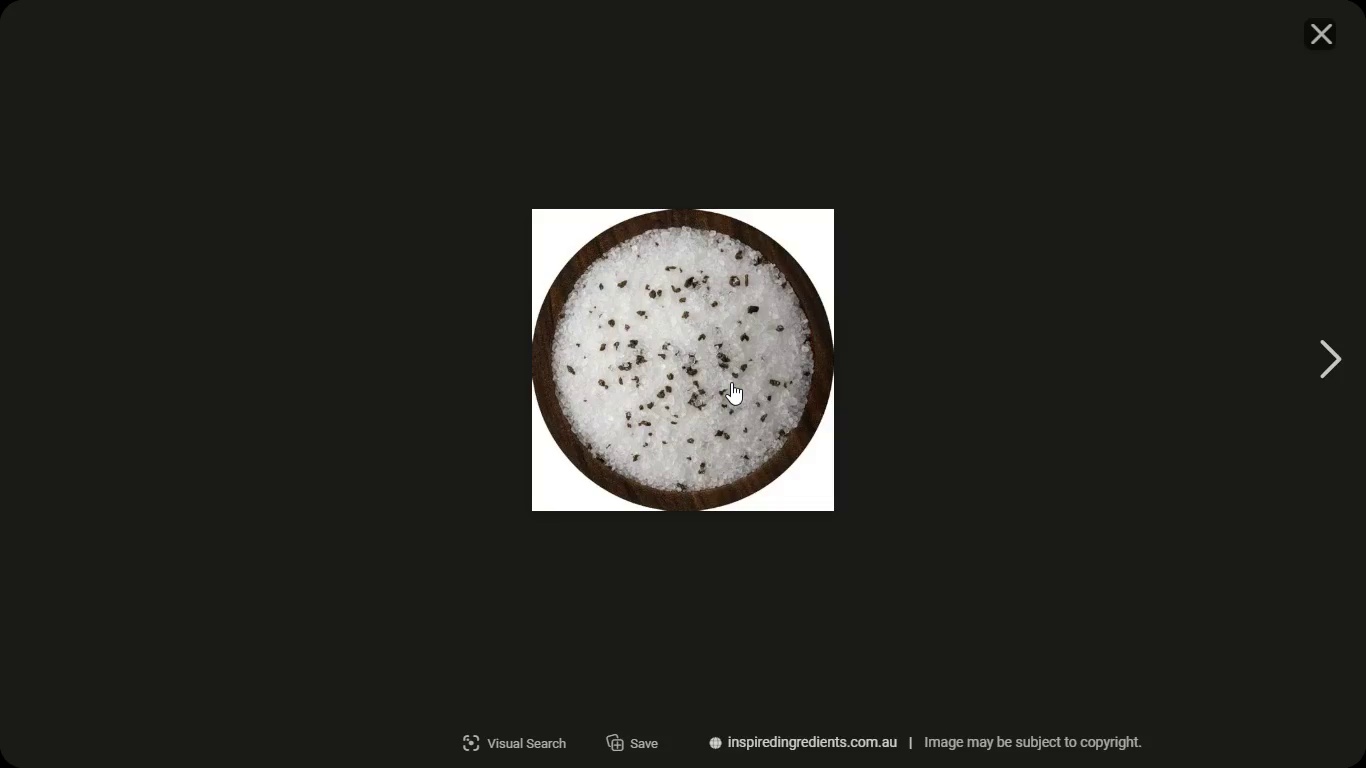 
left_click([1327, 30])
 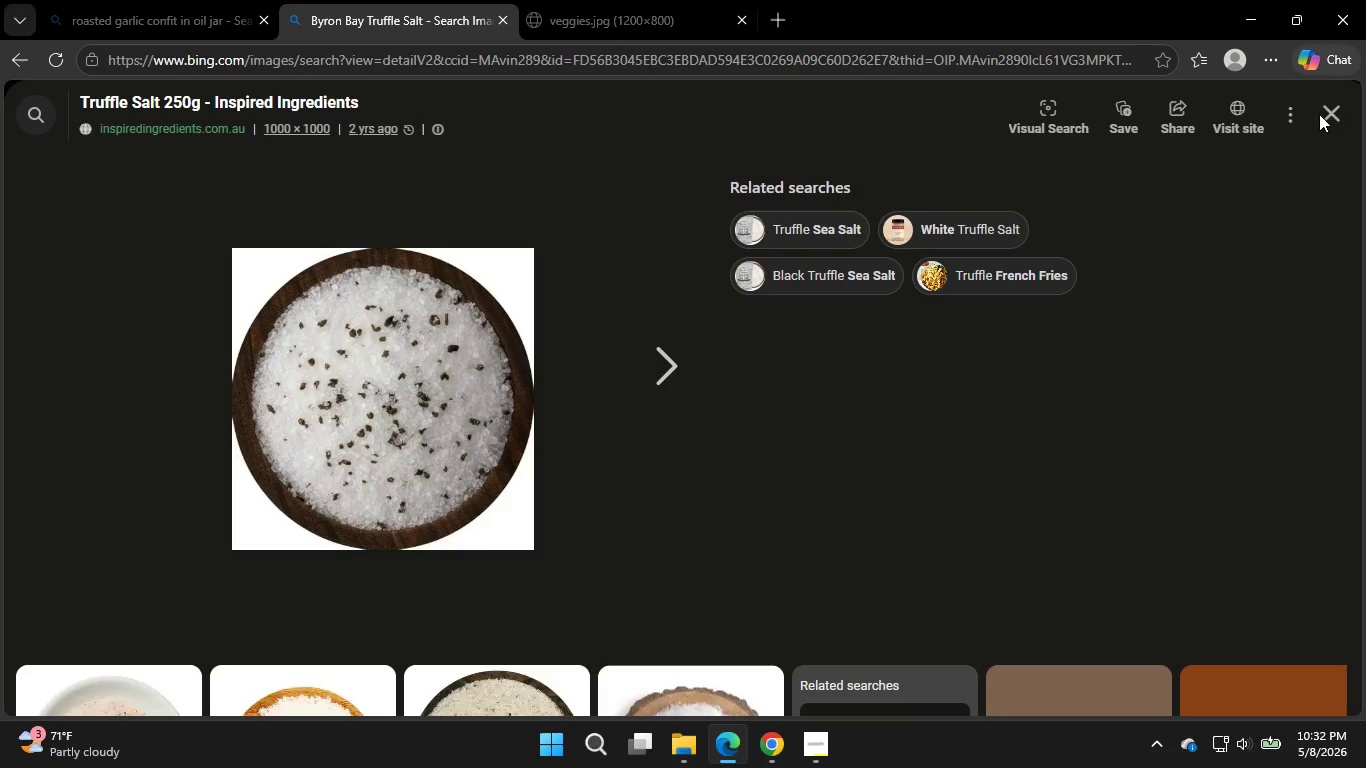 
scroll: coordinate [581, 377], scroll_direction: down, amount: 3.0
 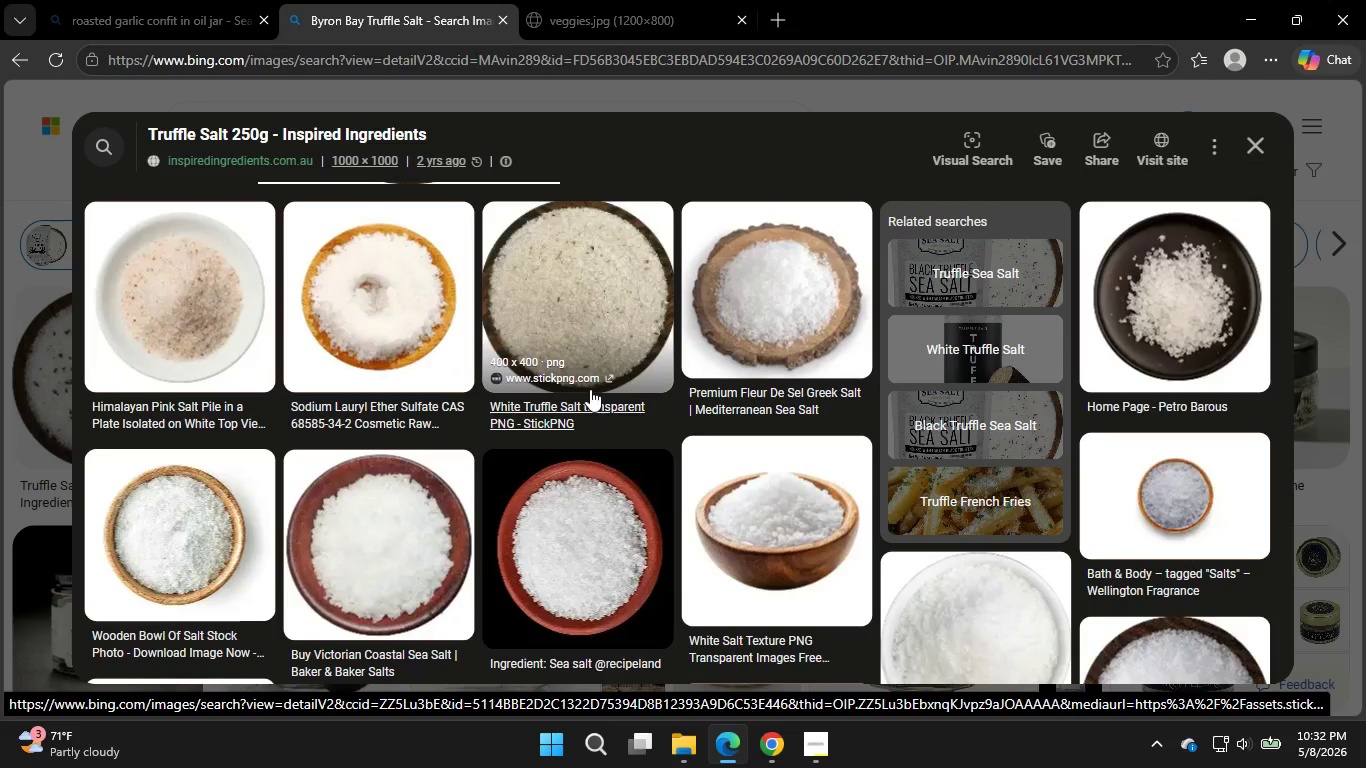 
left_click([735, 499])
 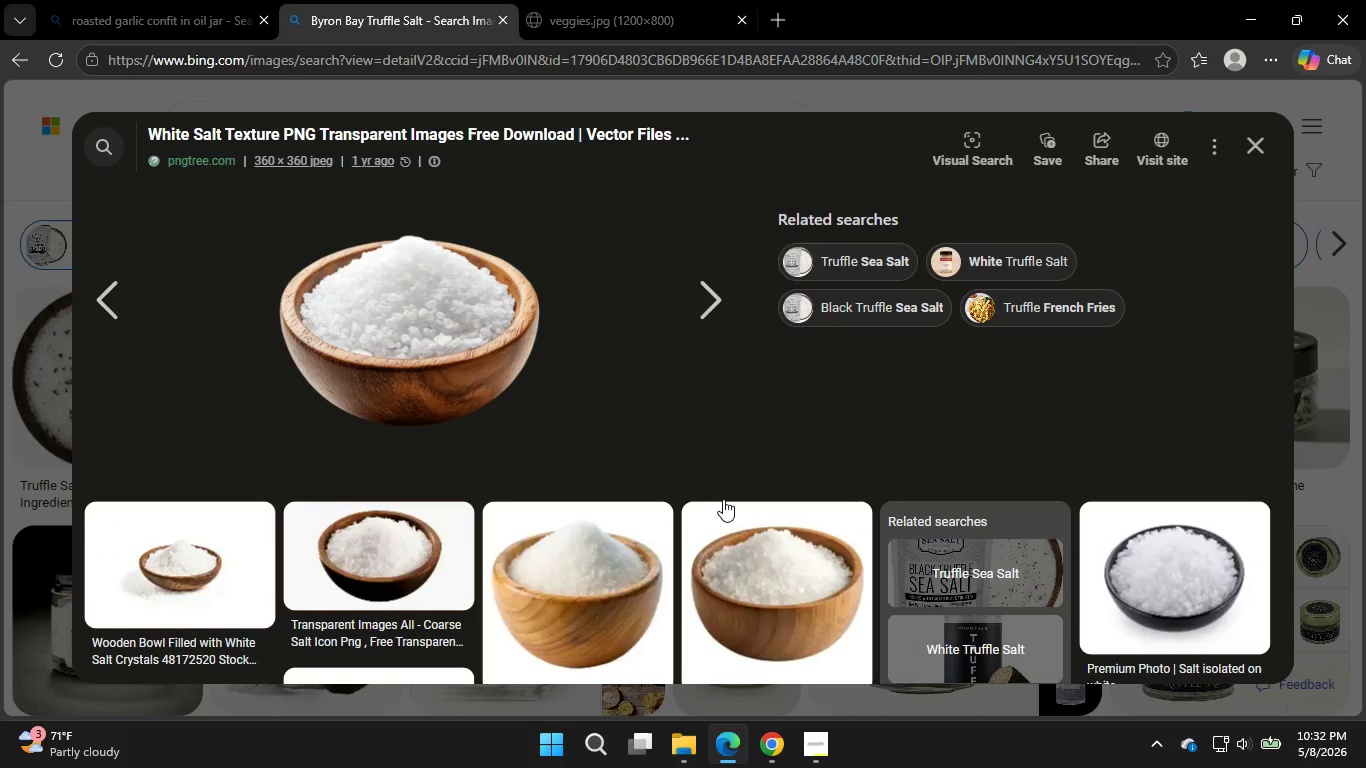 
wait(5.53)
 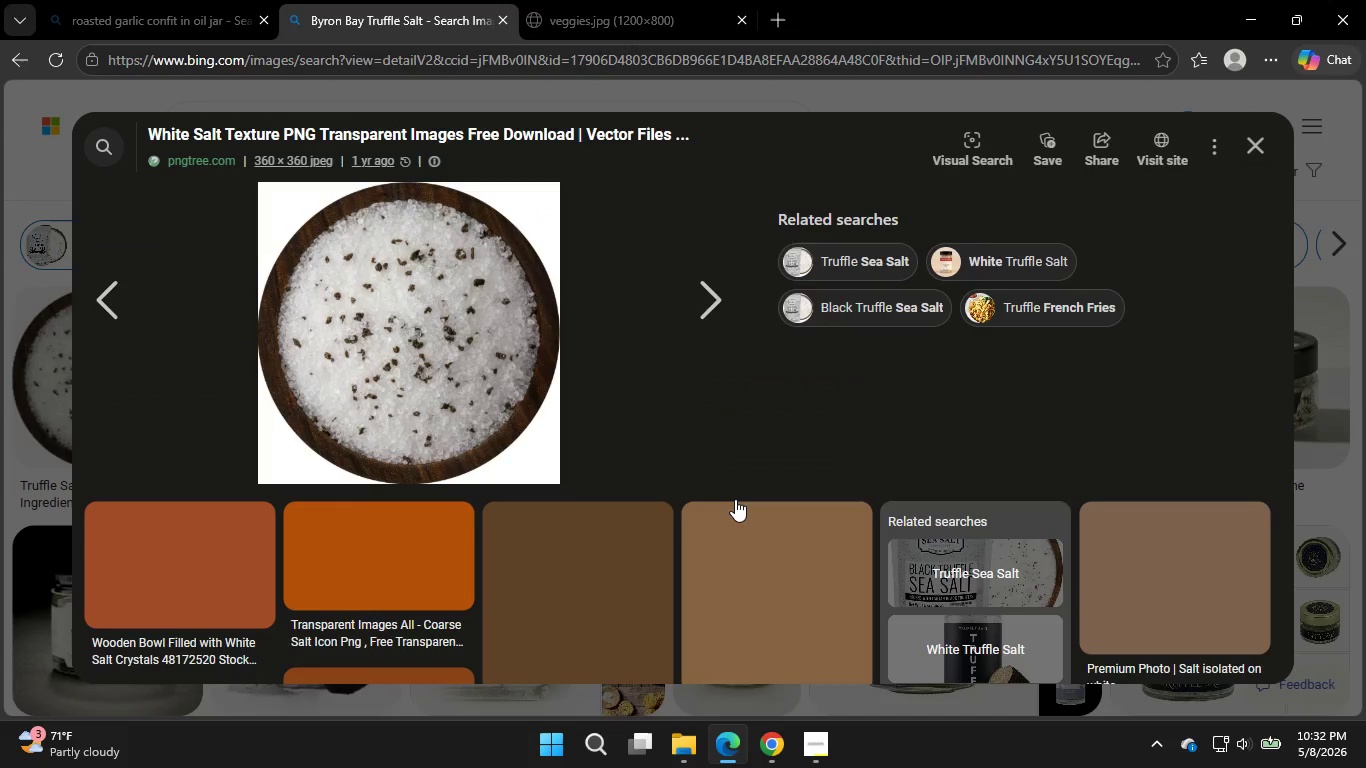 
left_click([482, 334])
 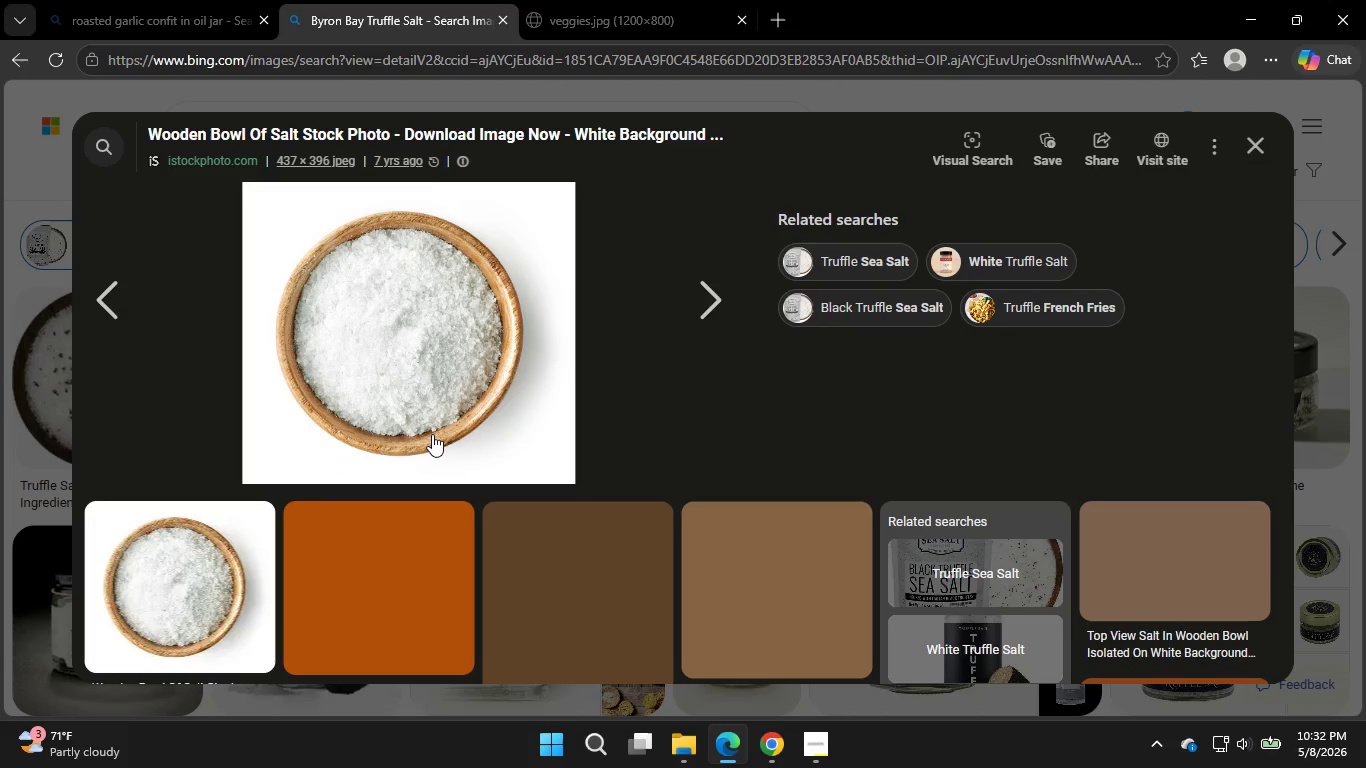 
left_click([432, 434])
 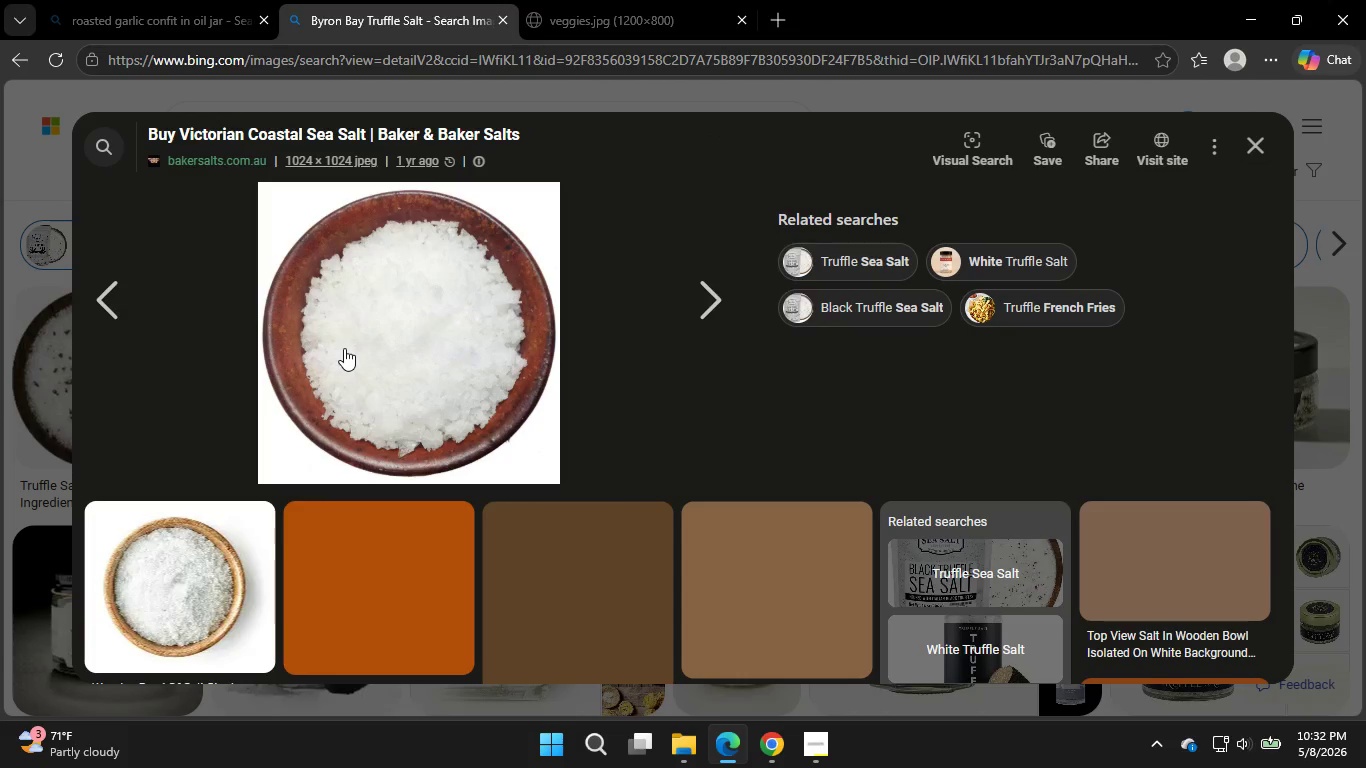 
left_click([118, 289])
 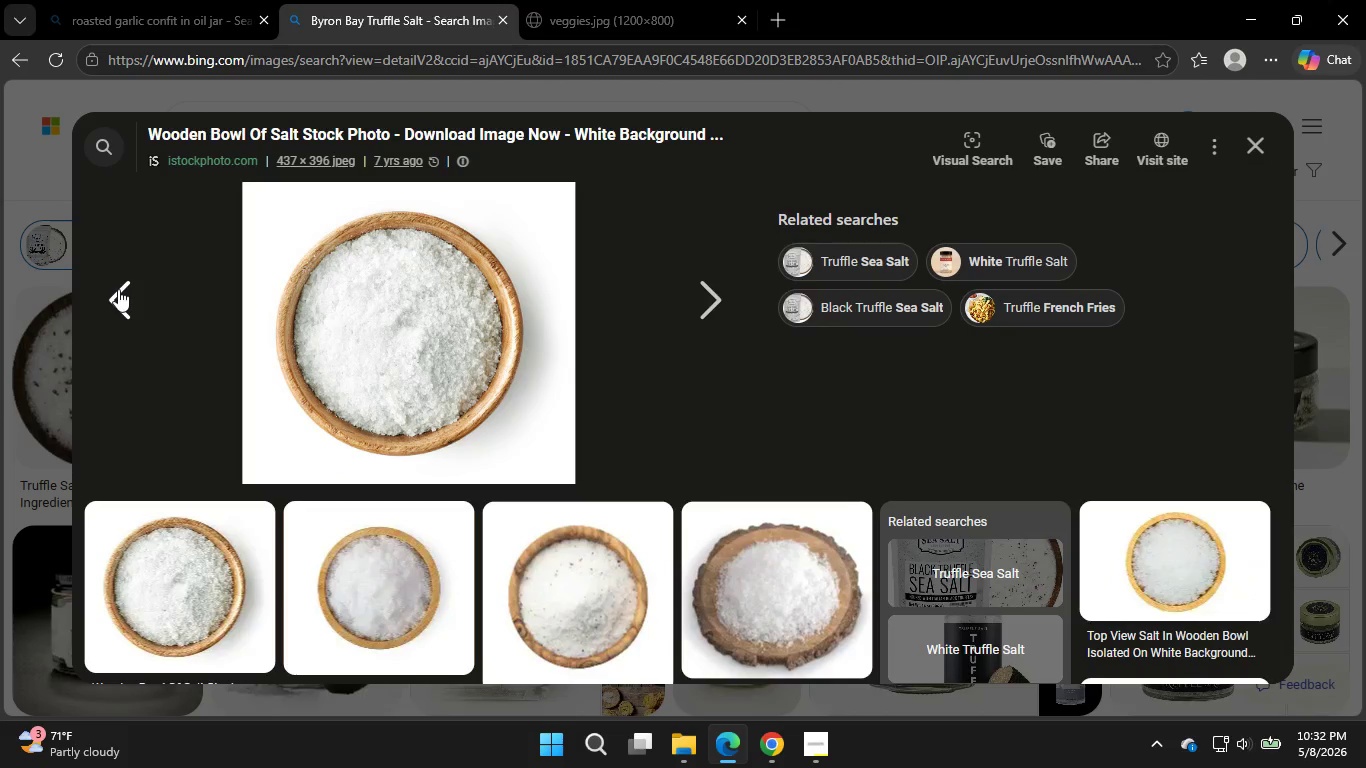 
left_click([118, 289])
 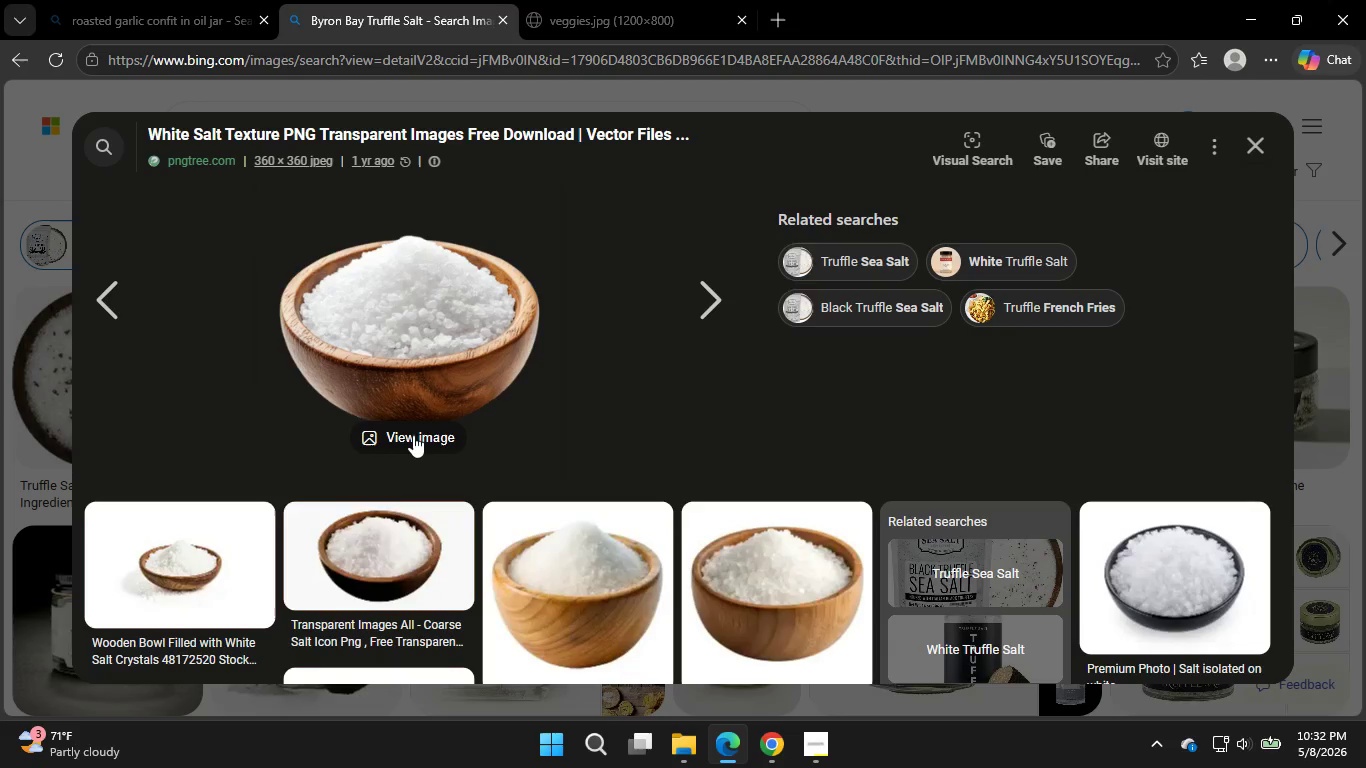 
left_click([413, 435])
 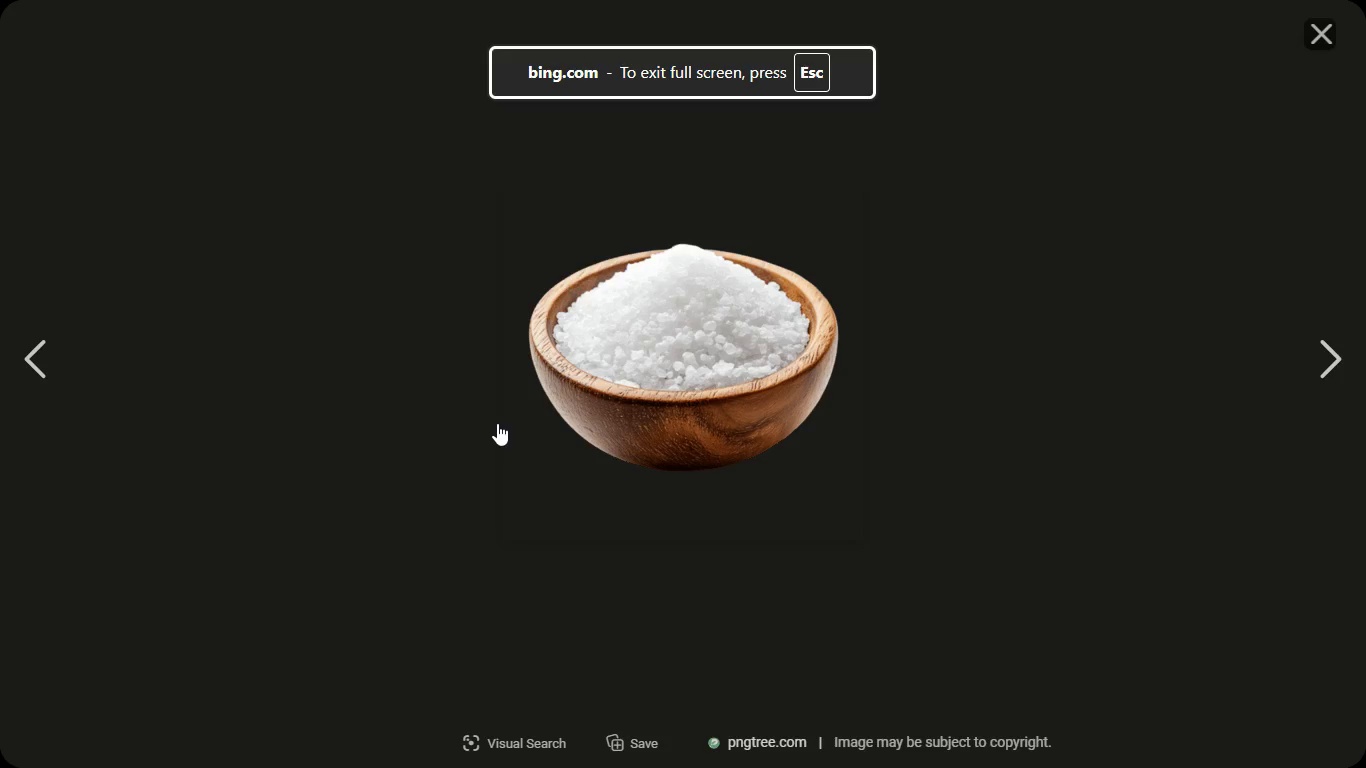 
right_click([671, 436])
 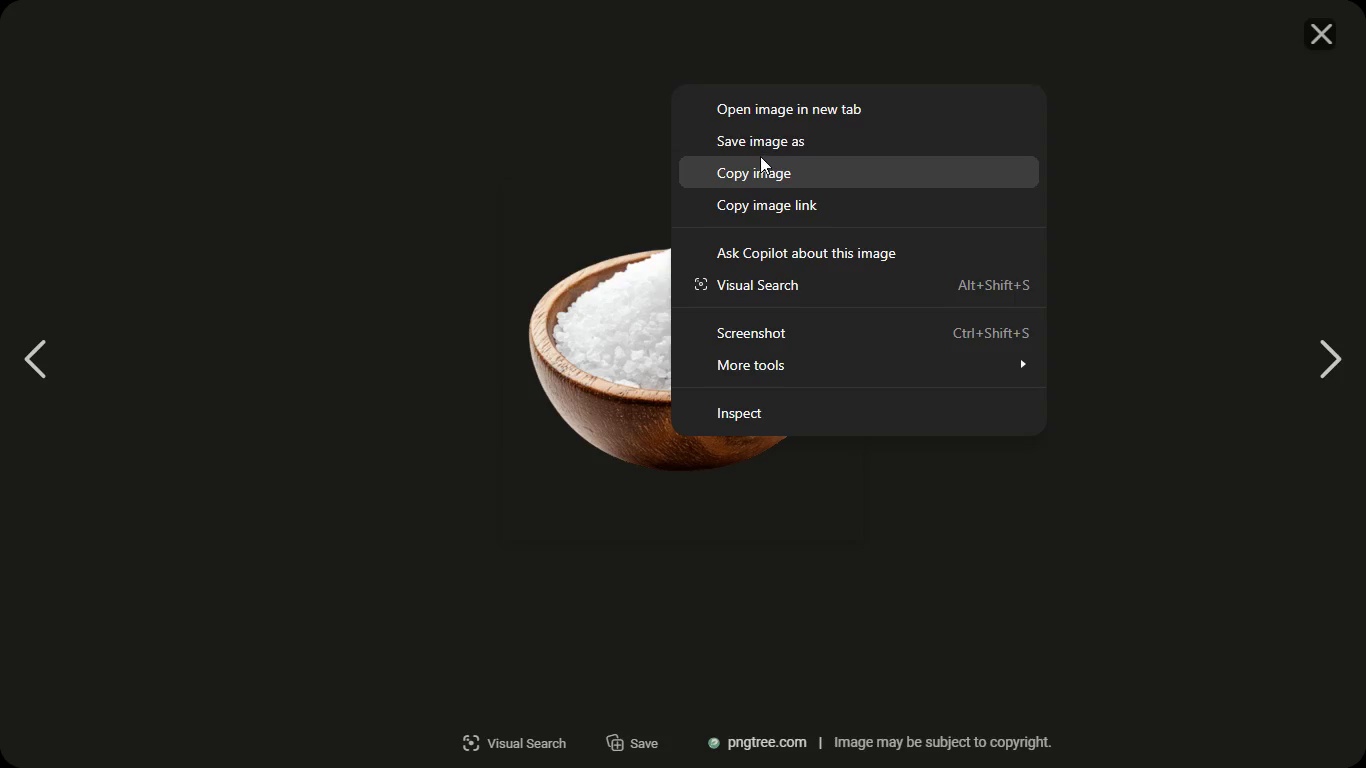 
left_click([760, 152])
 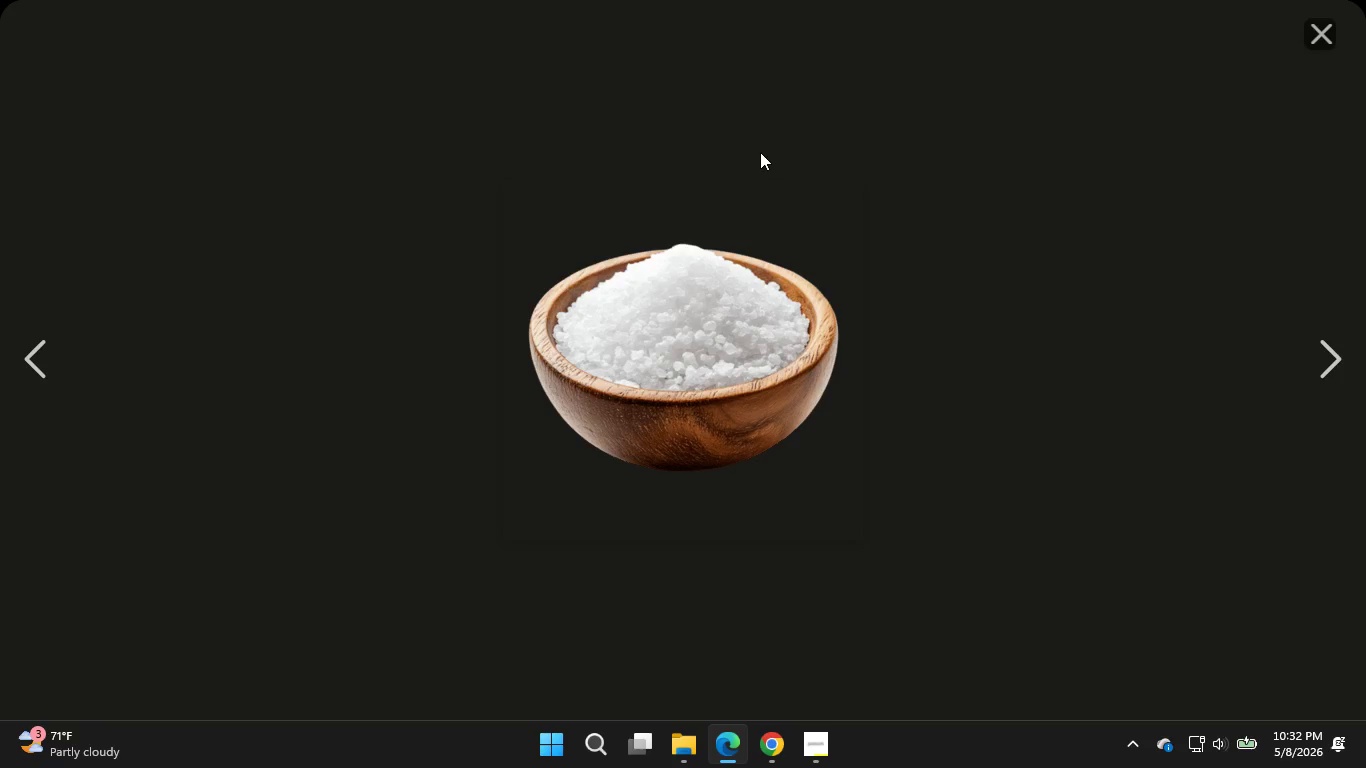 
wait(5.36)
 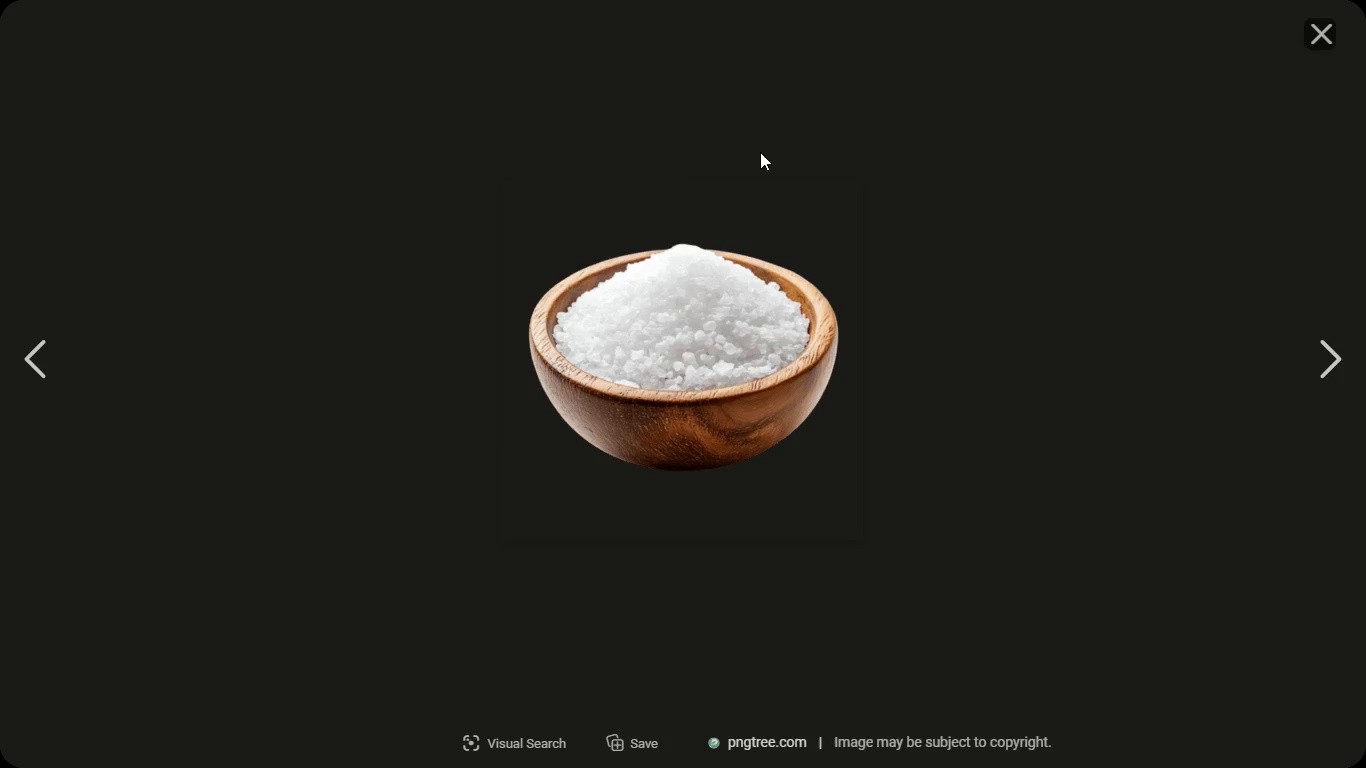 
type(p12)
 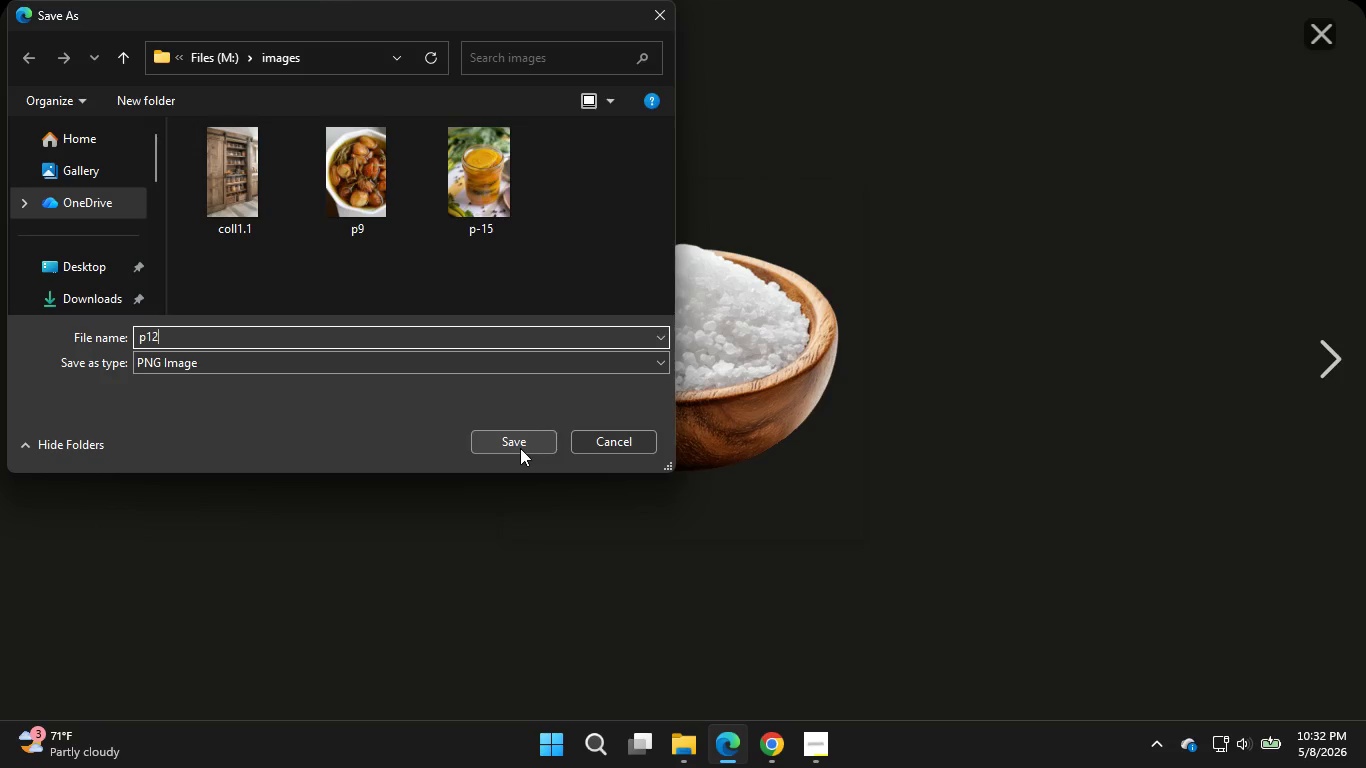 
left_click([520, 448])
 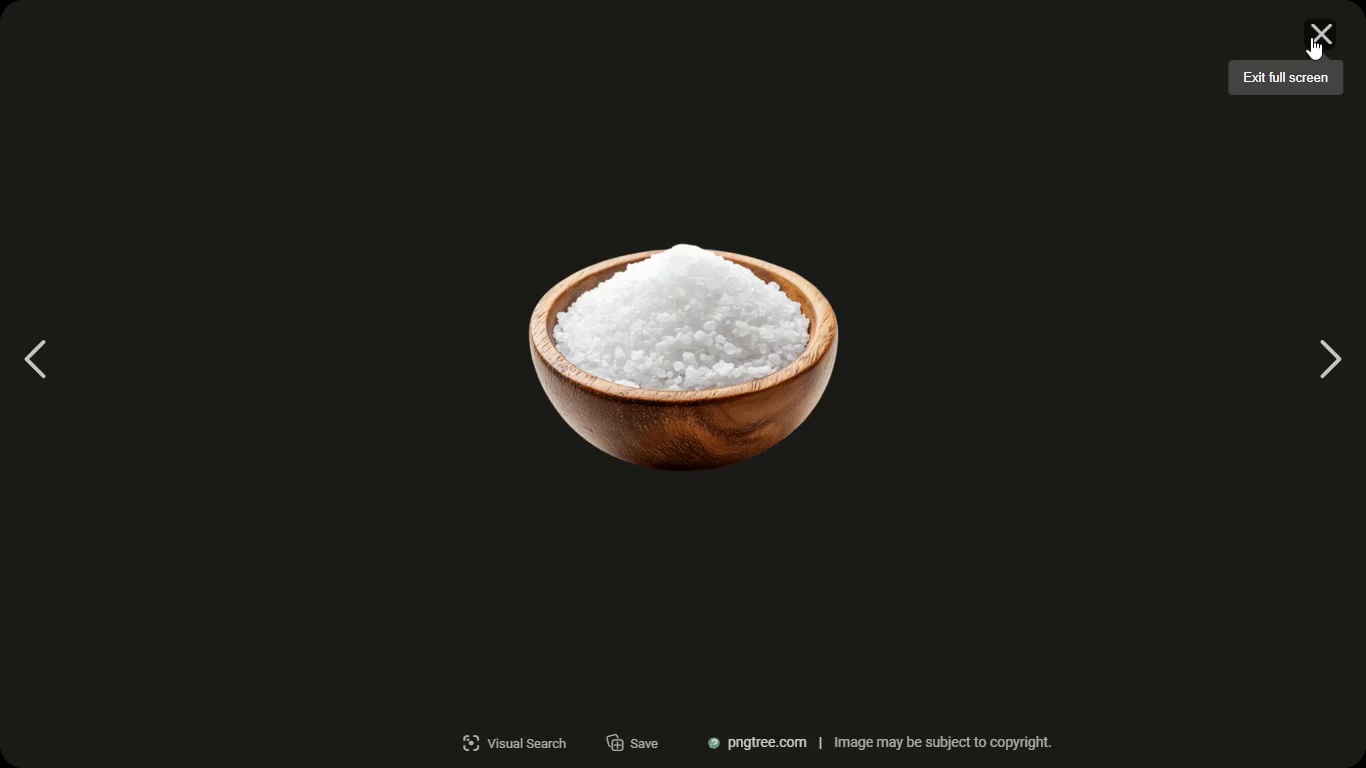 
left_click([1311, 37])
 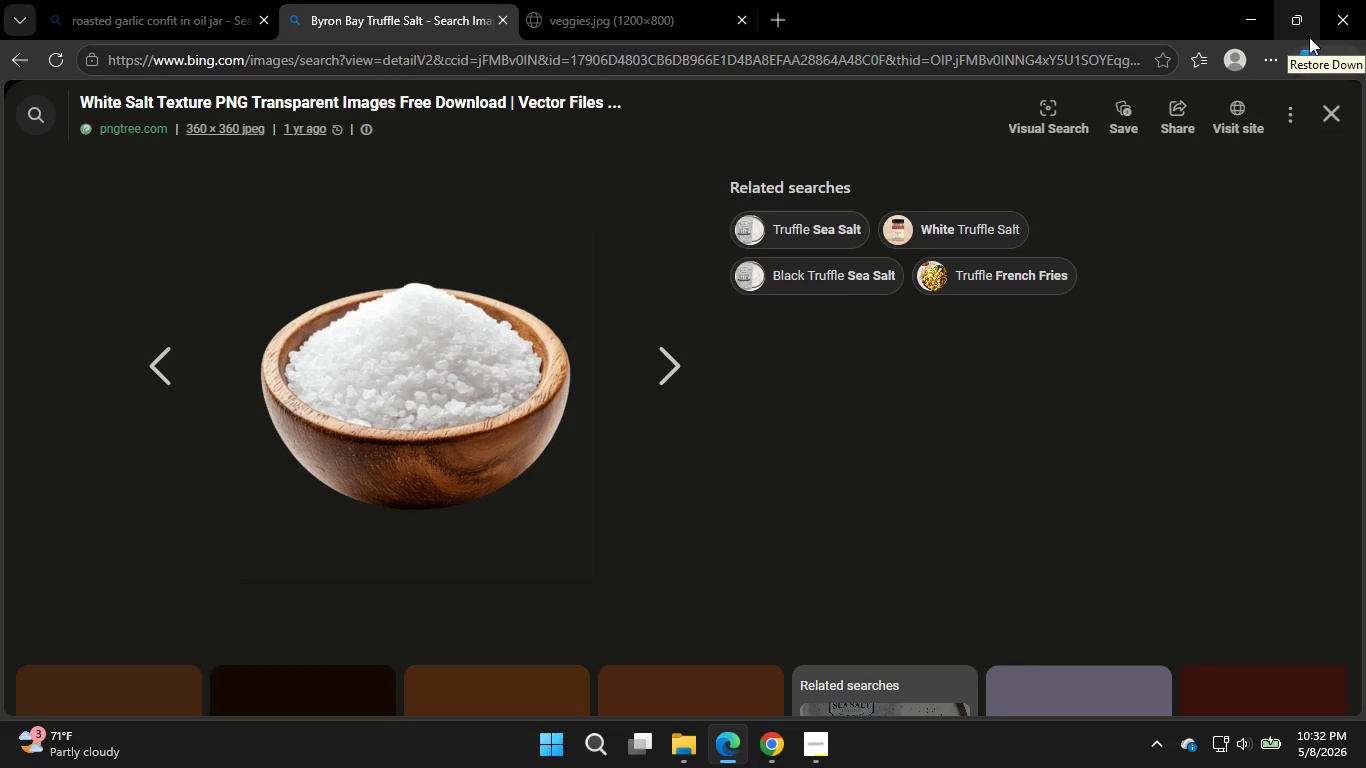 
left_click([1319, 111])
 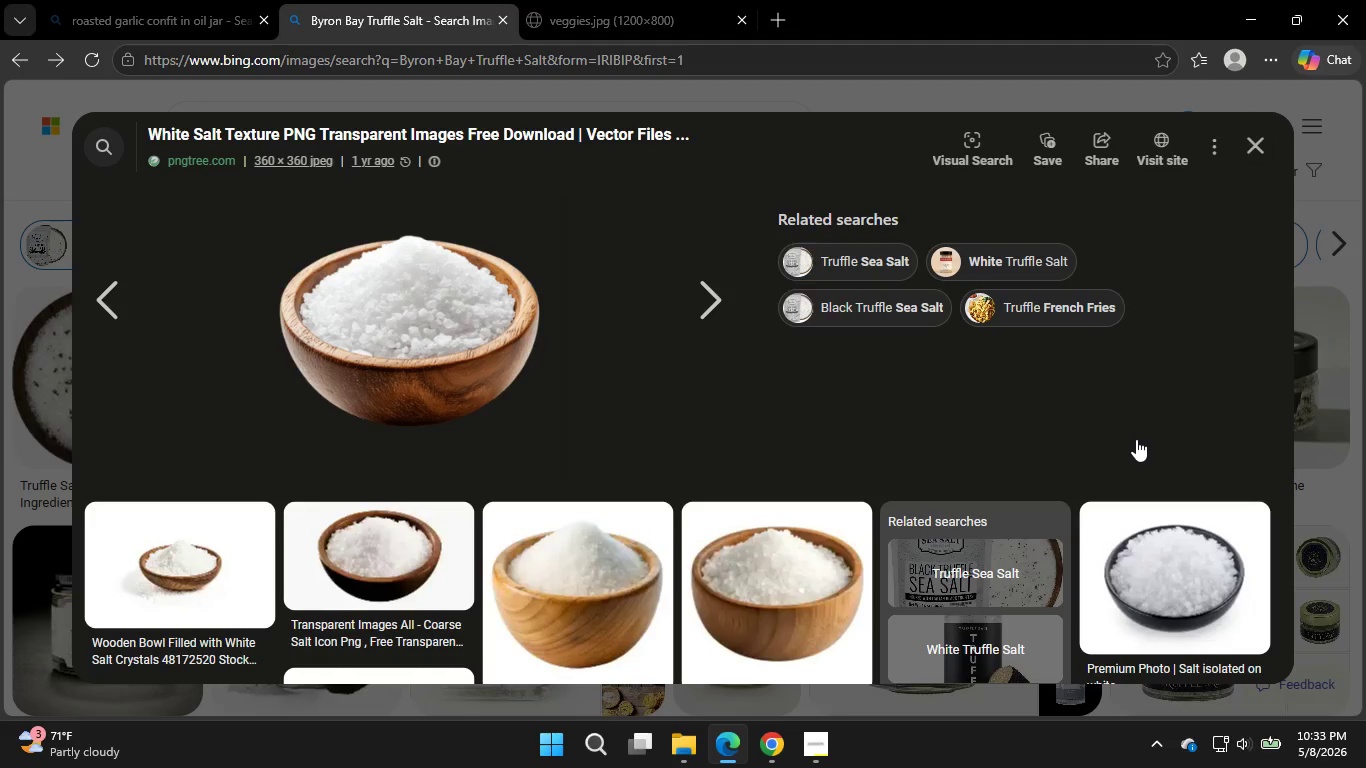 
left_click([818, 753])